 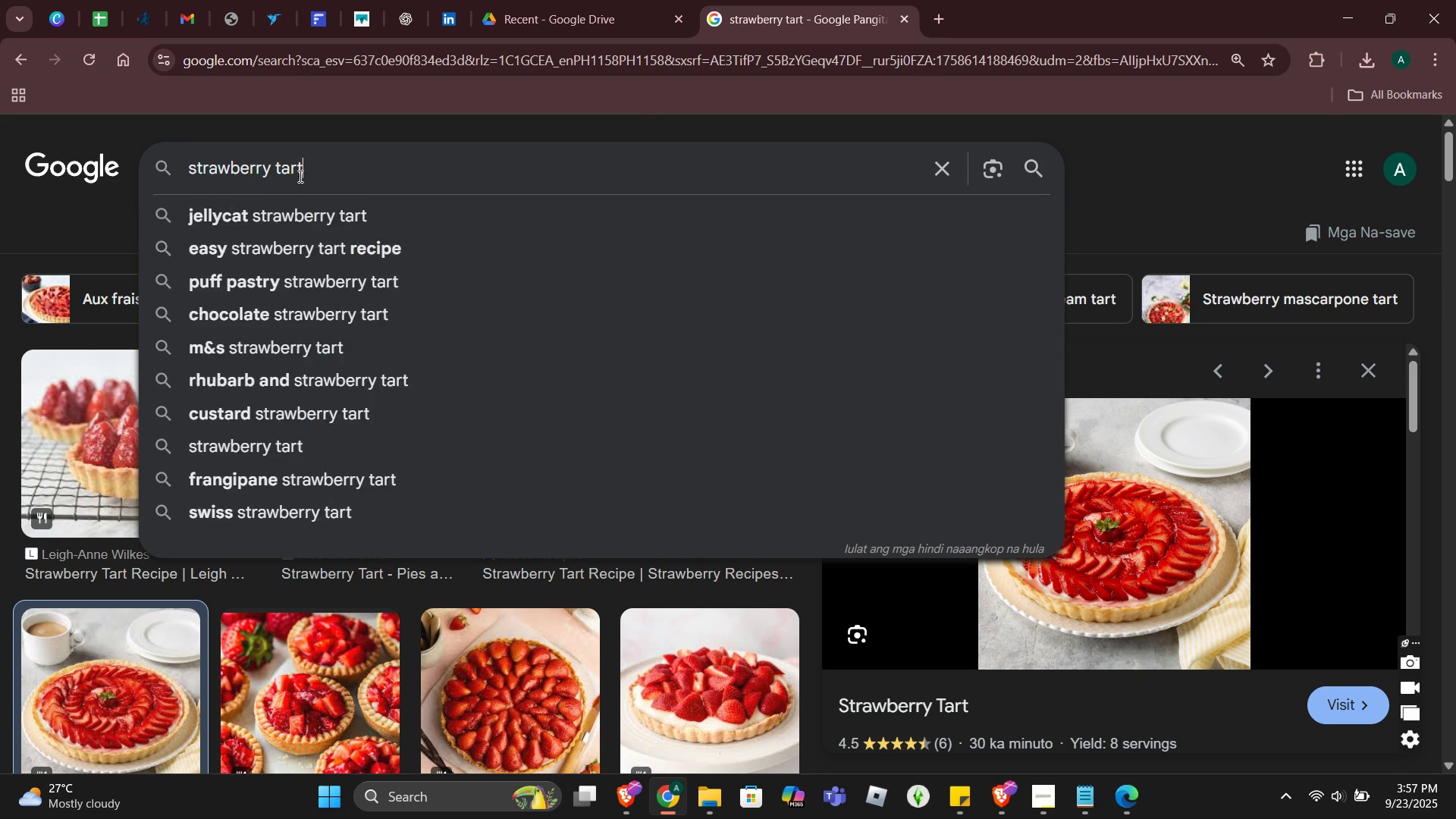 
key(Backspace)
 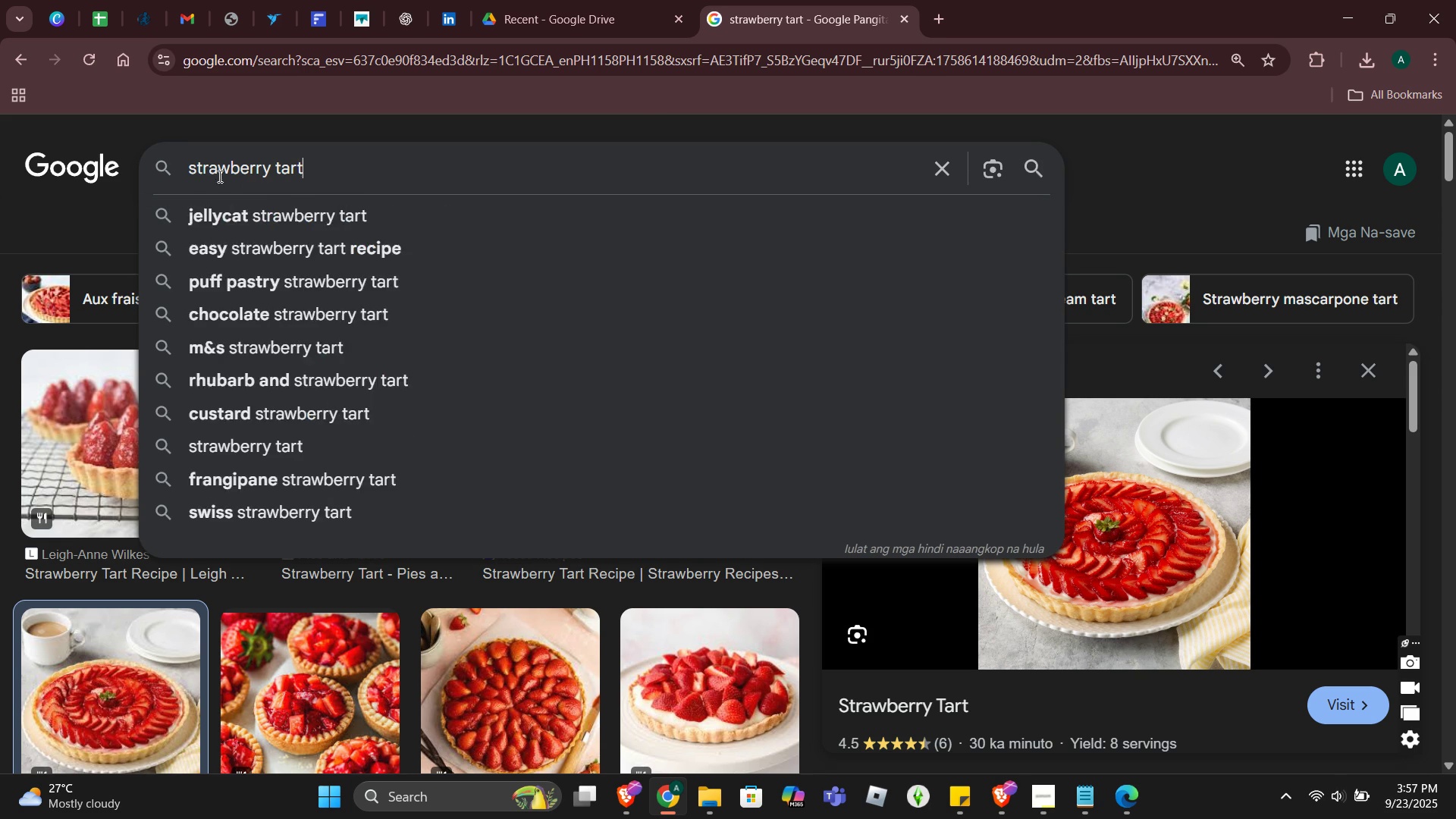 
key(Backspace)
 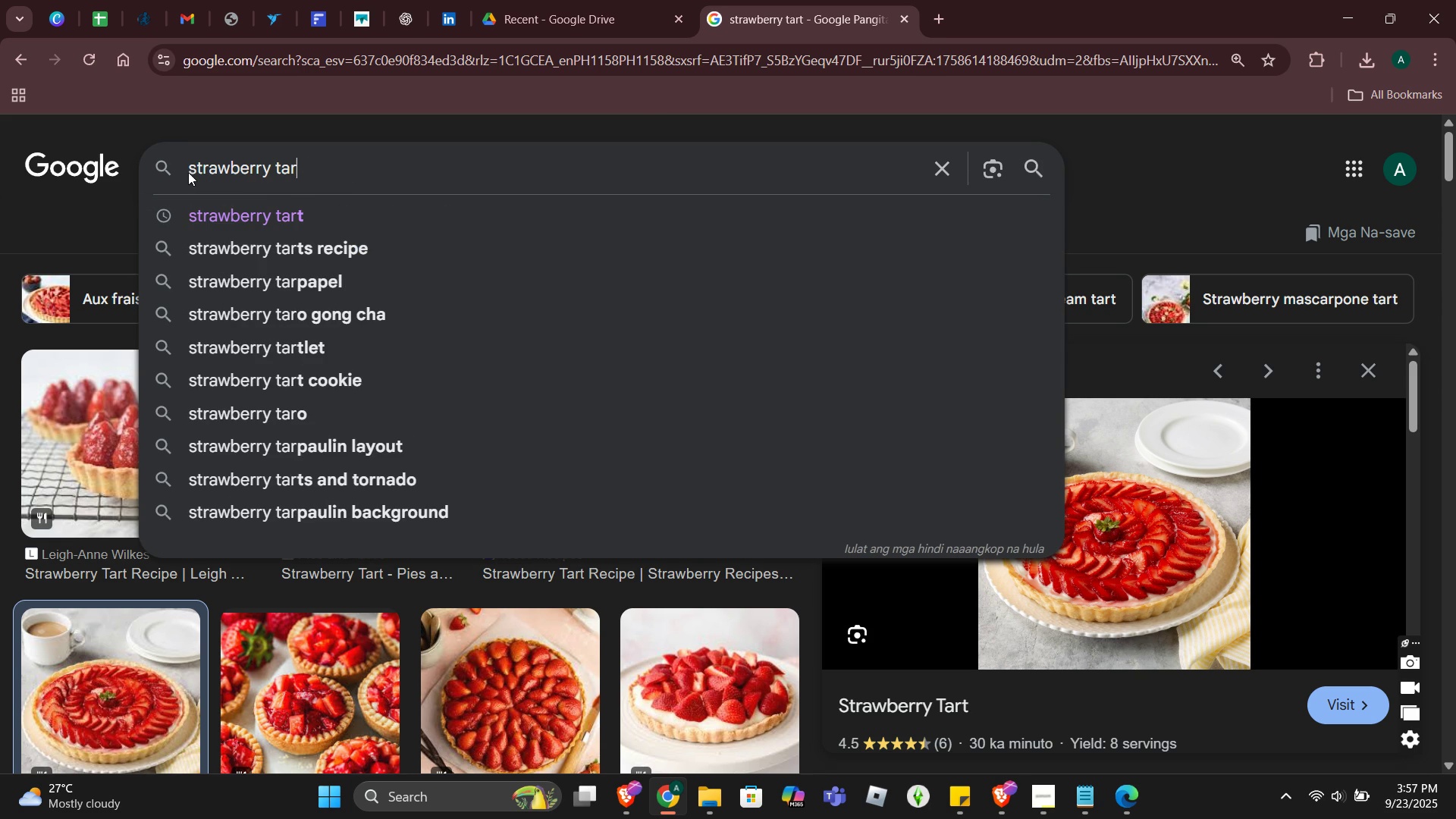 
double_click([190, 172])
 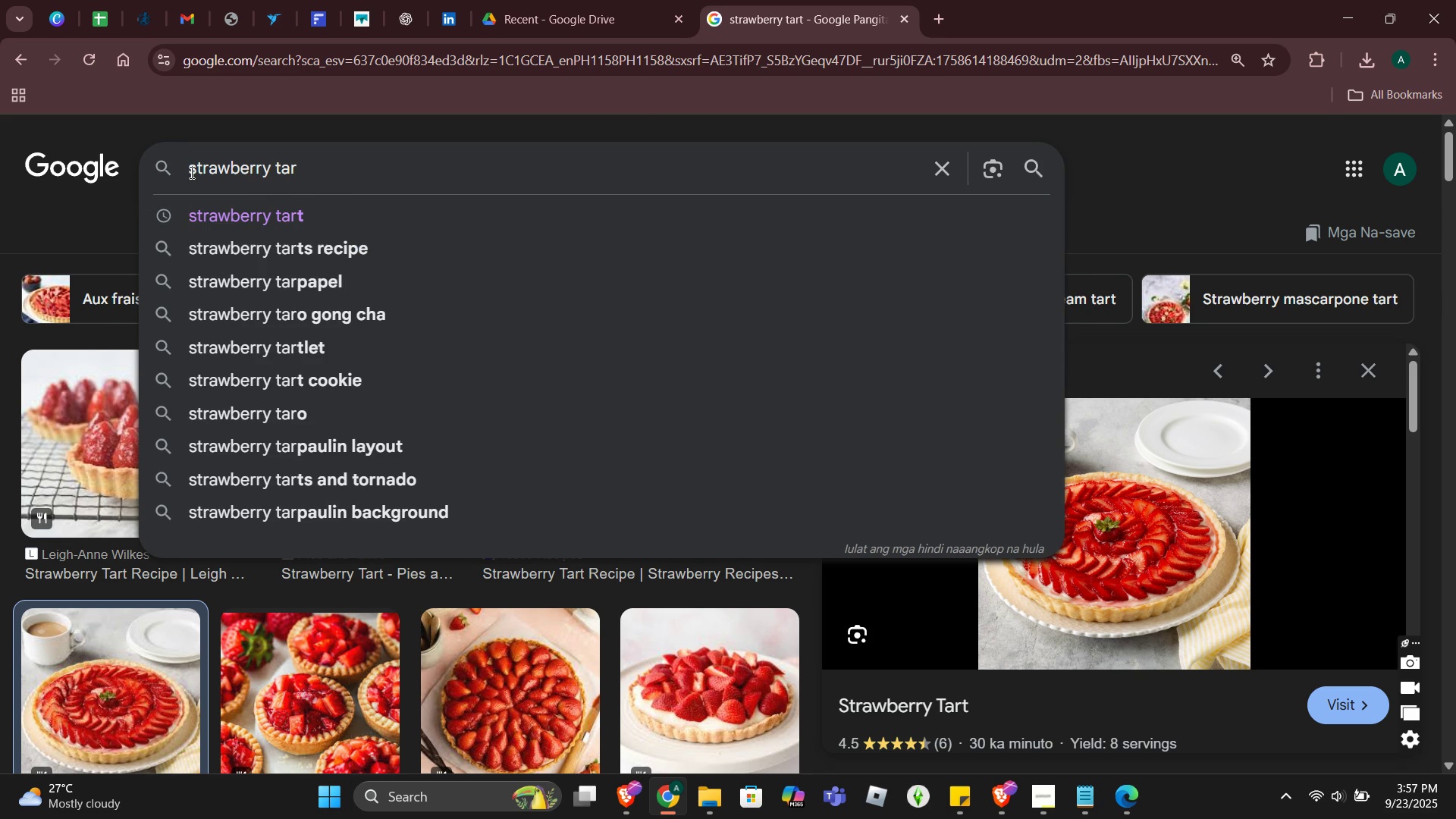 
type(high resolution )
 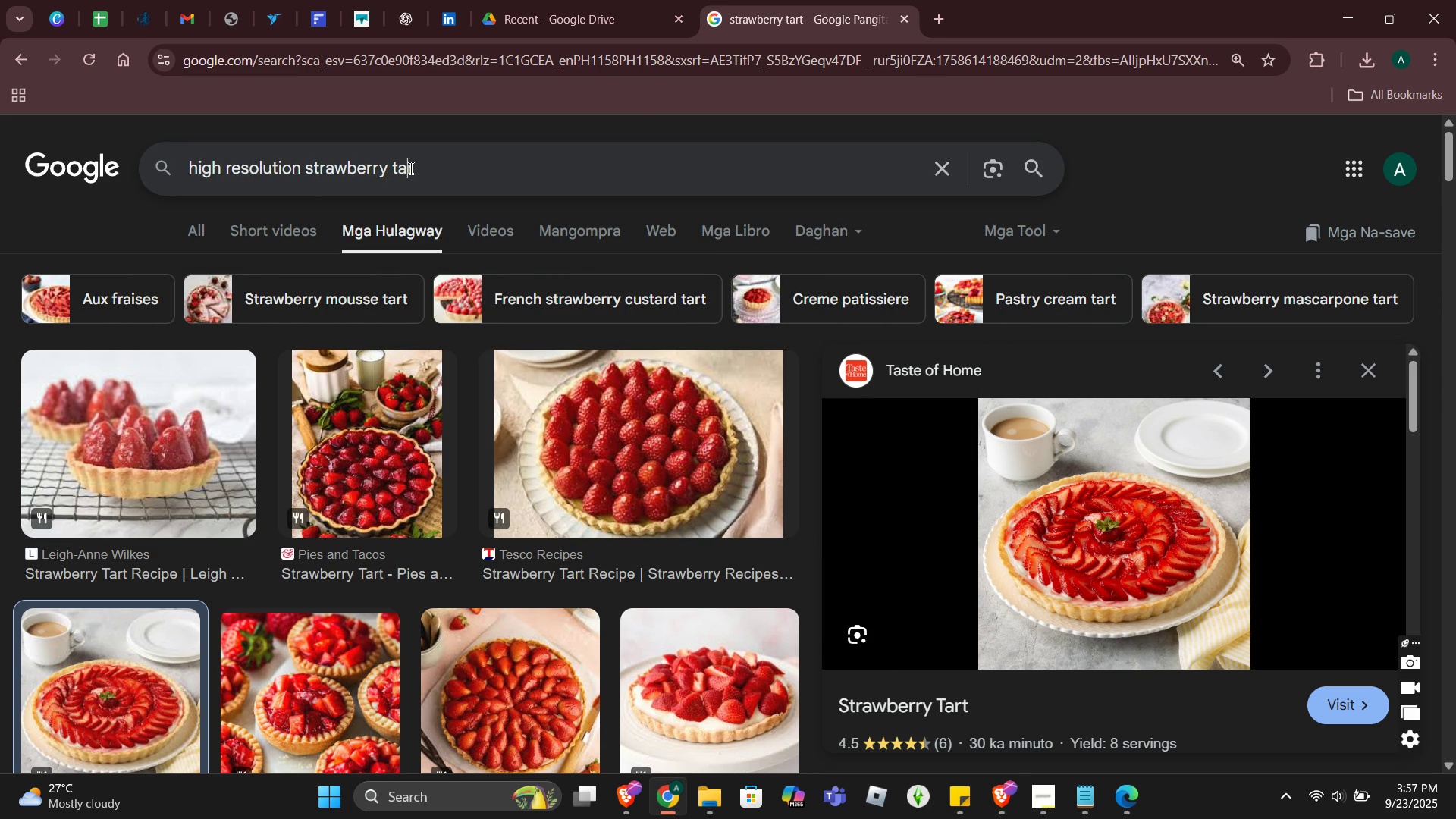 
double_click([415, 165])
 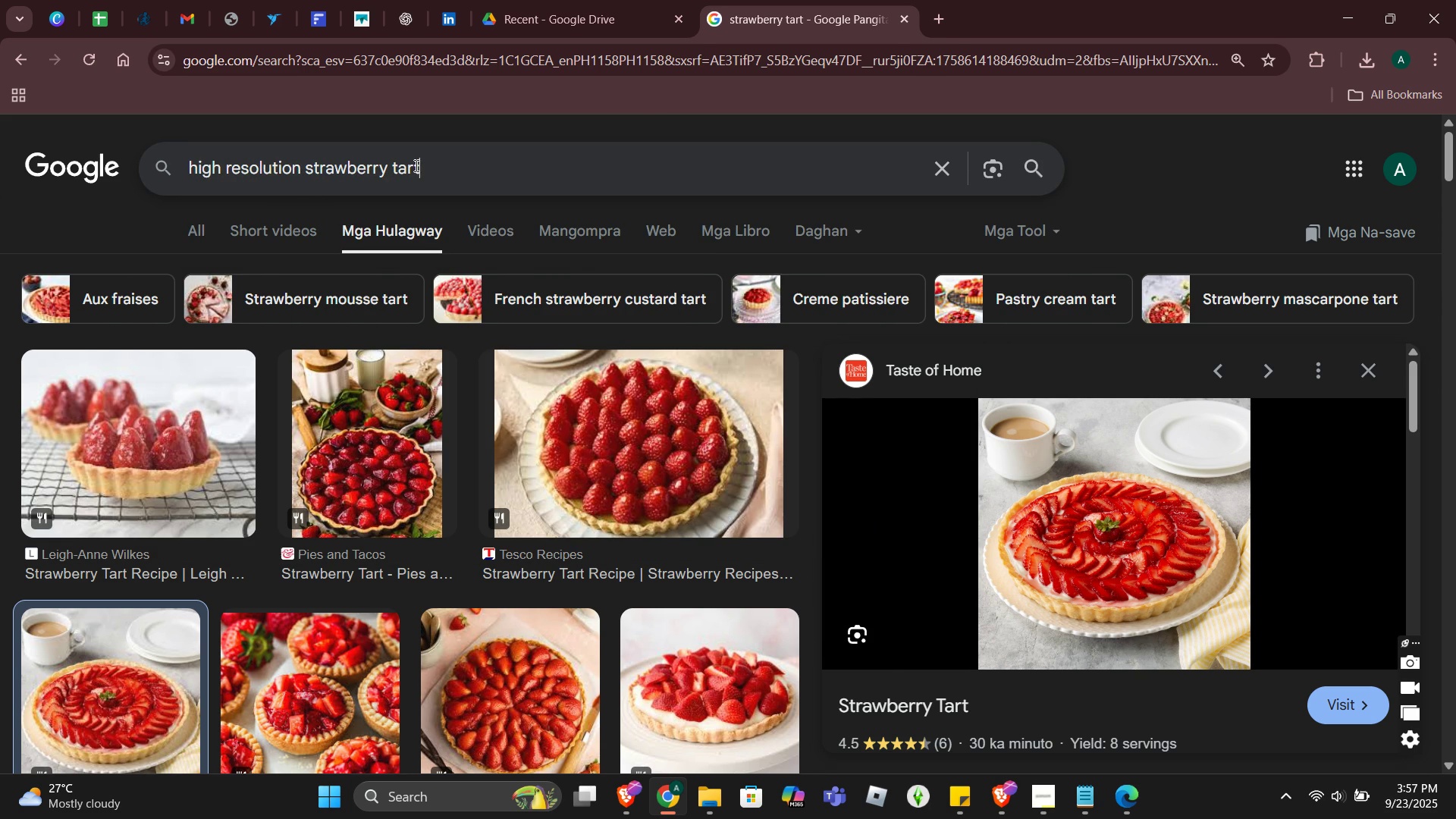 
key(T)
 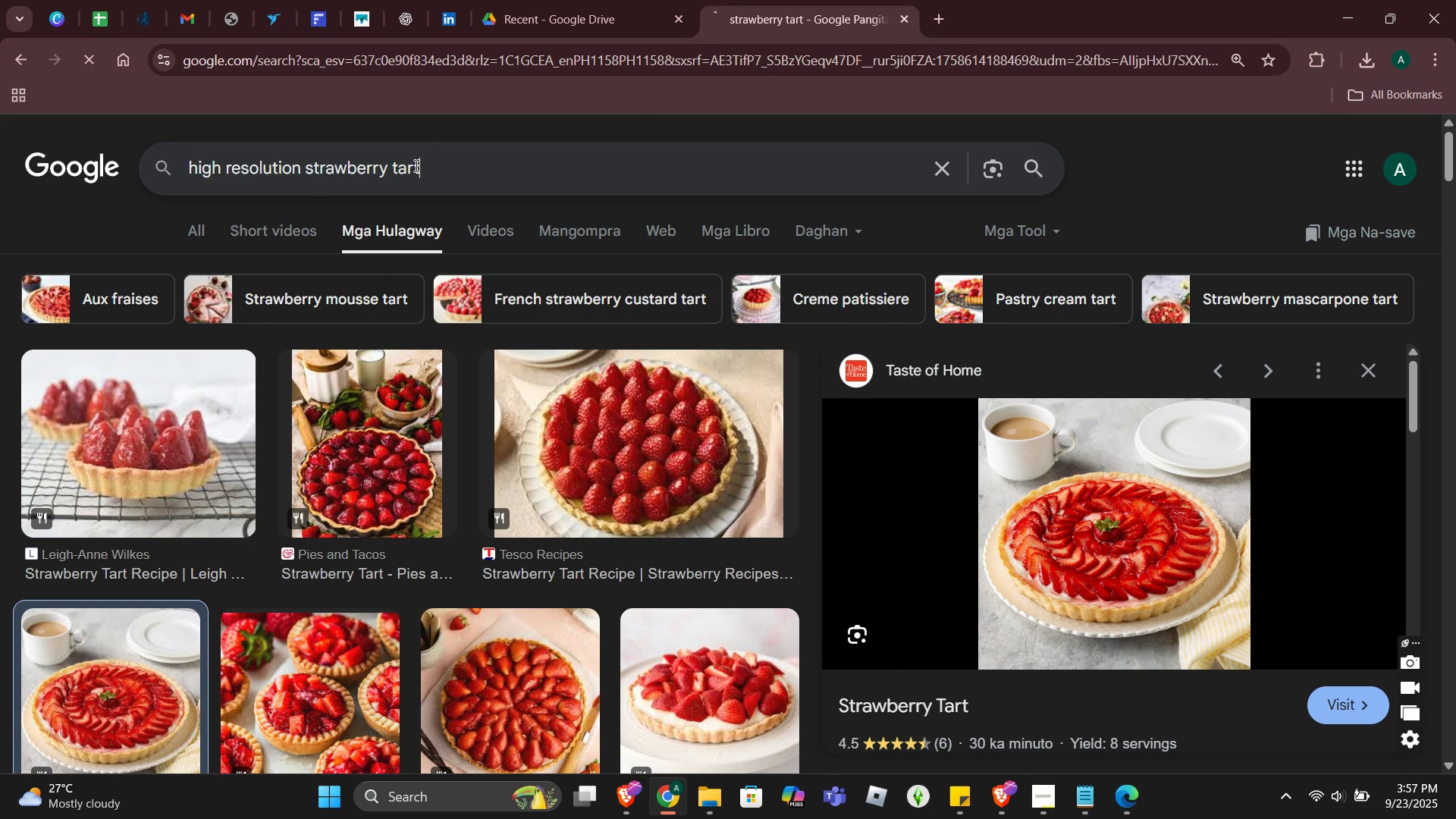 
key(Enter)
 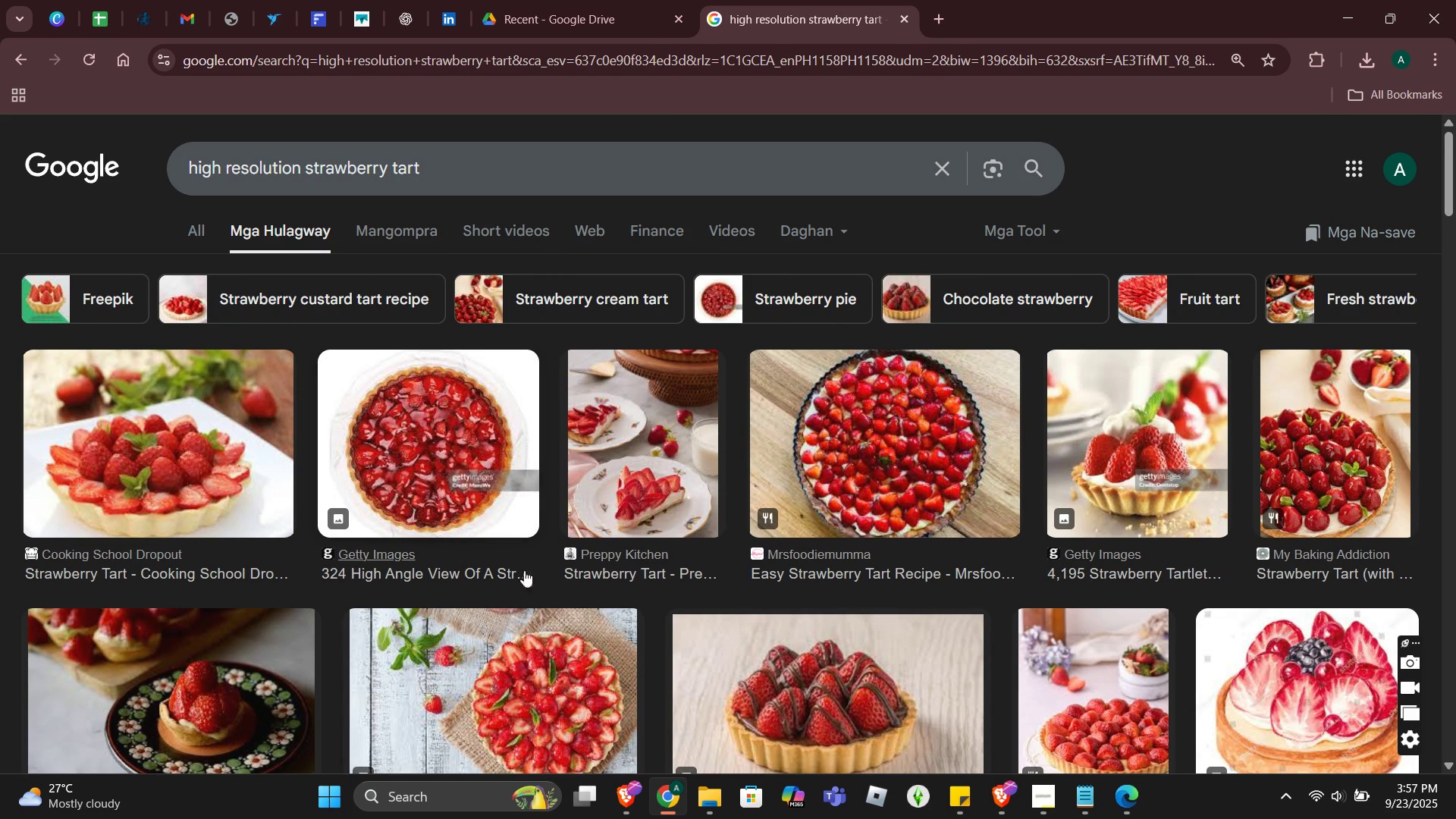 
scroll: coordinate [385, 445], scroll_direction: down, amount: 2.0
 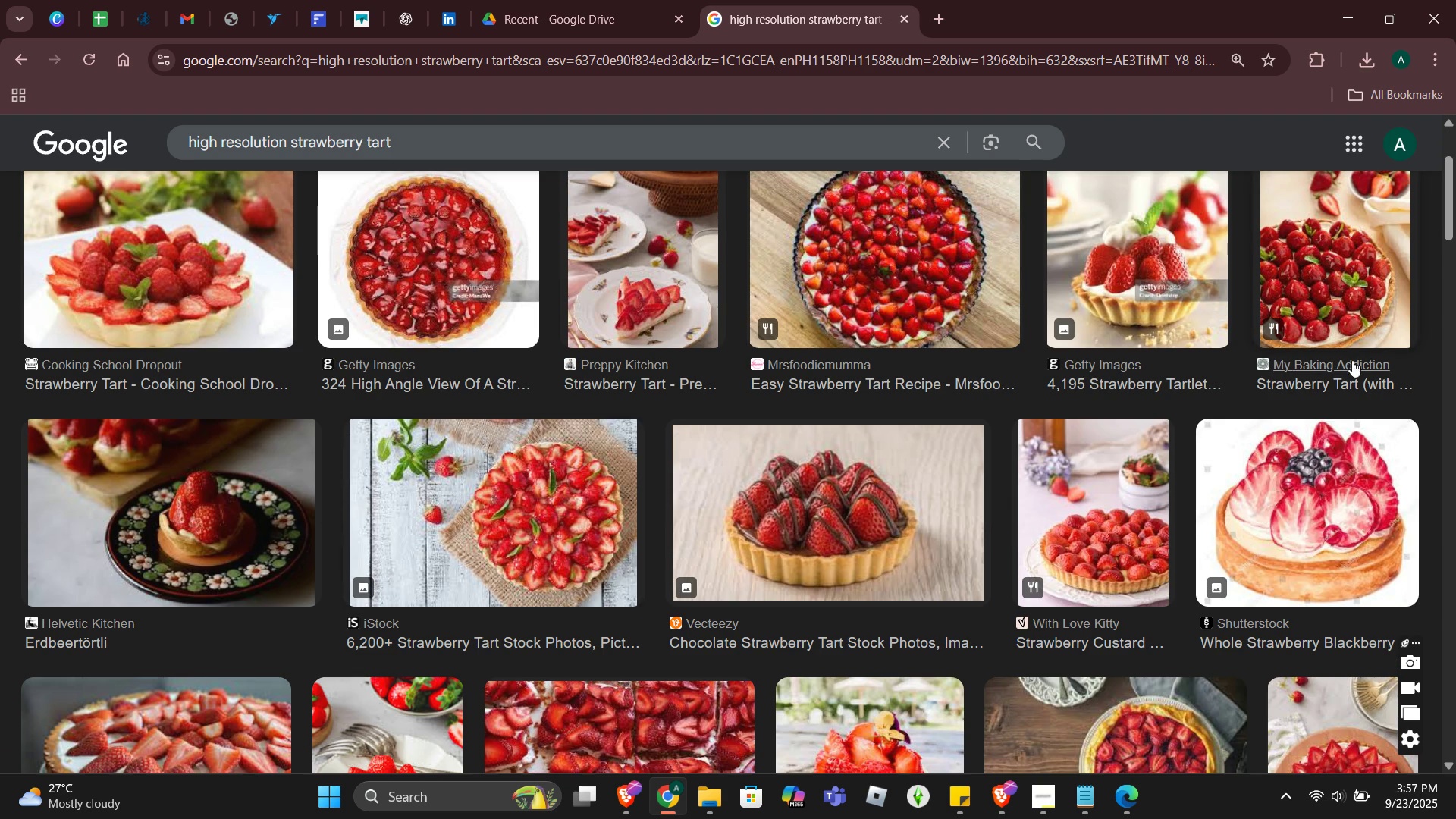 
left_click([1346, 311])
 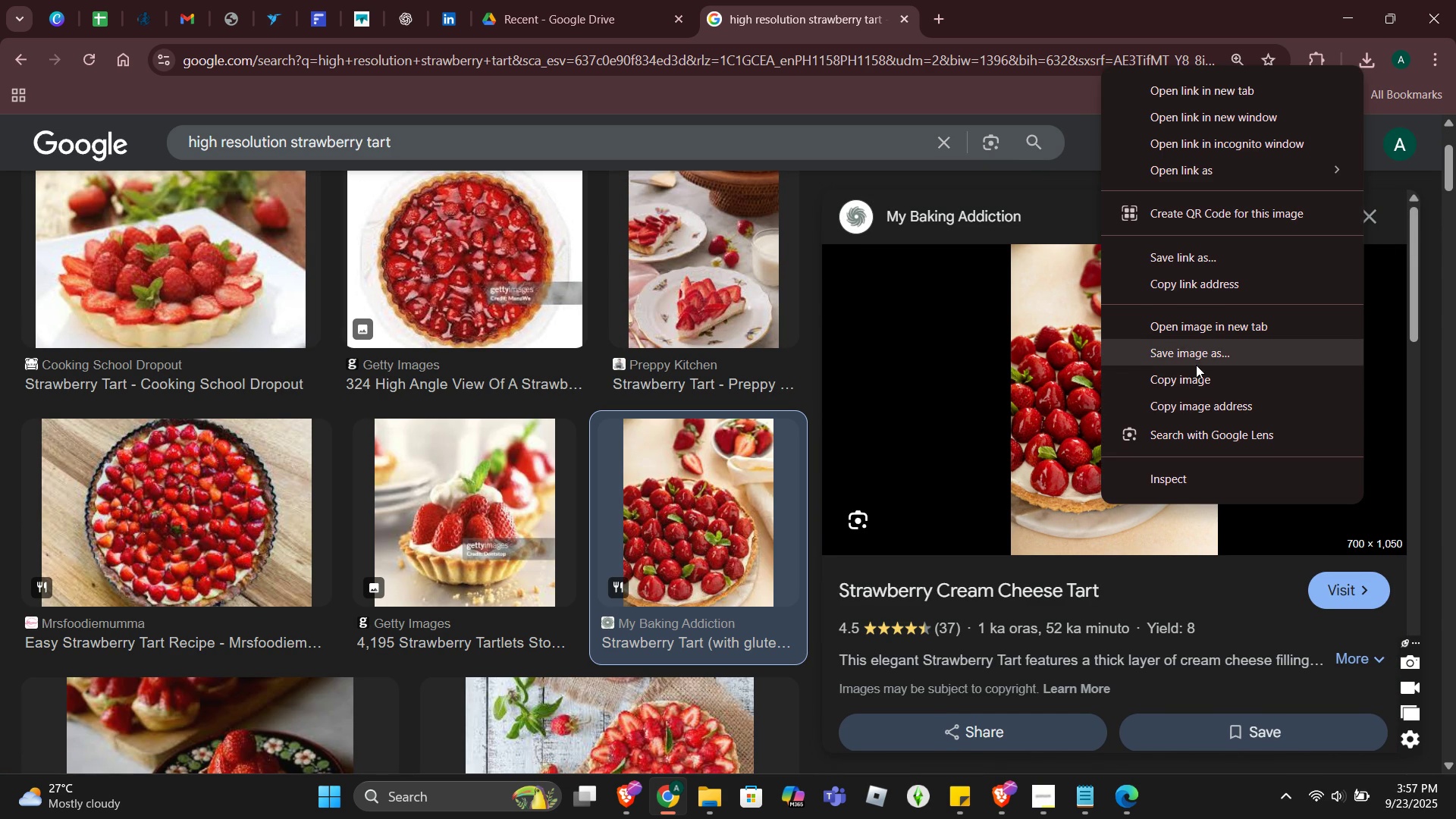 
wait(5.84)
 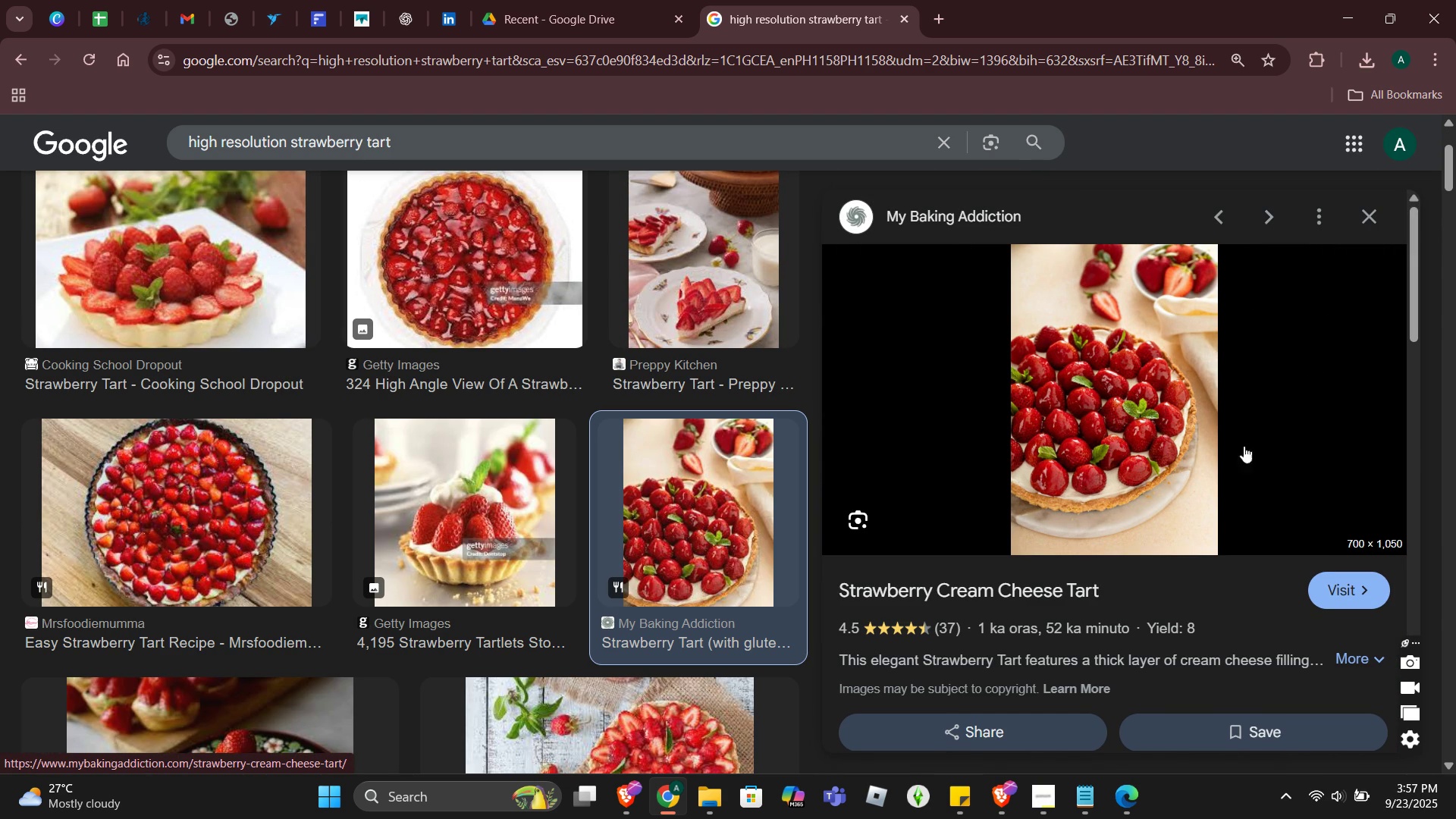 
left_click([997, 419])